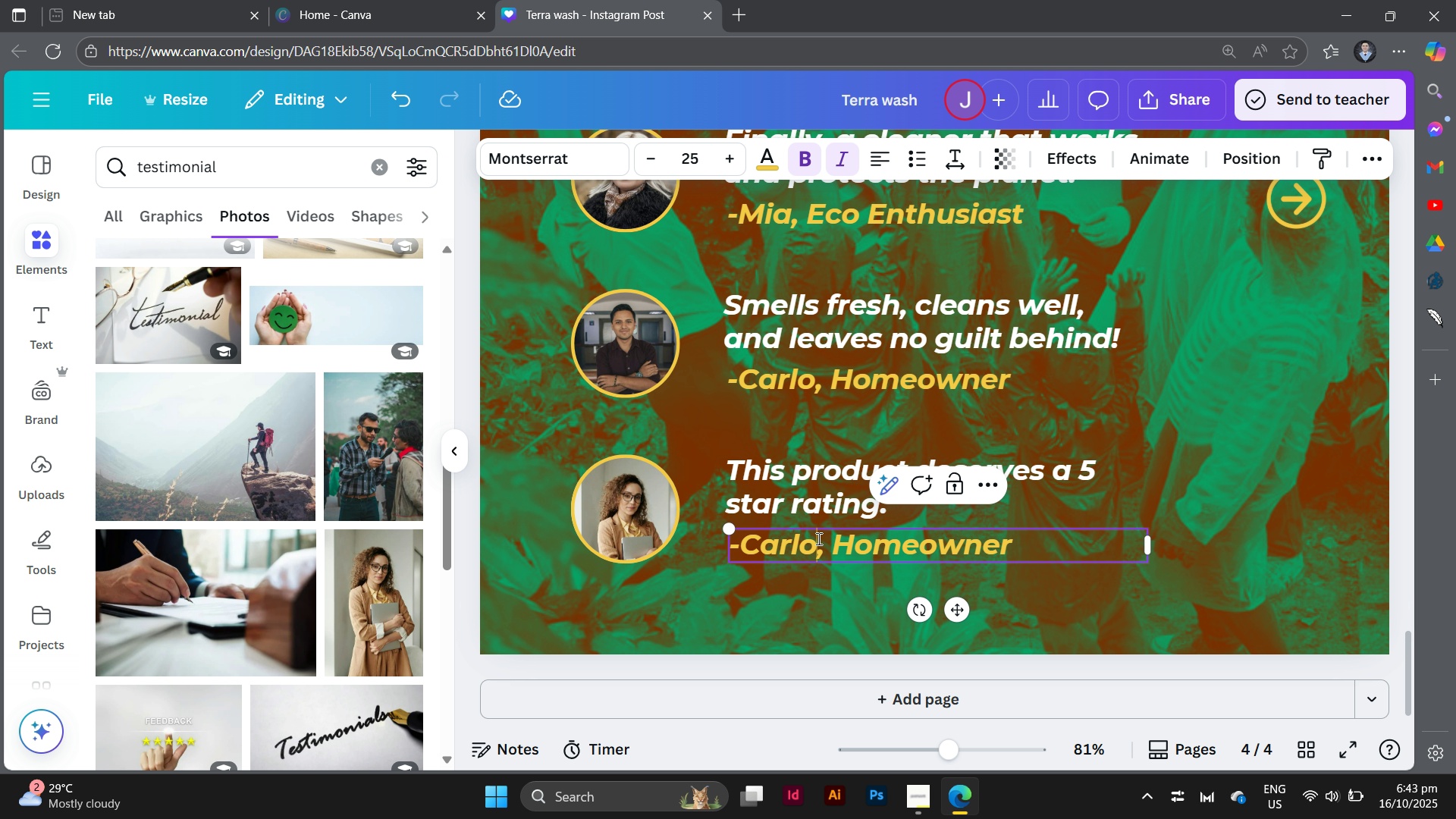 
key(Backspace)
key(Backspace)
key(Backspace)
key(Backspace)
key(Backspace)
type(Malou)
 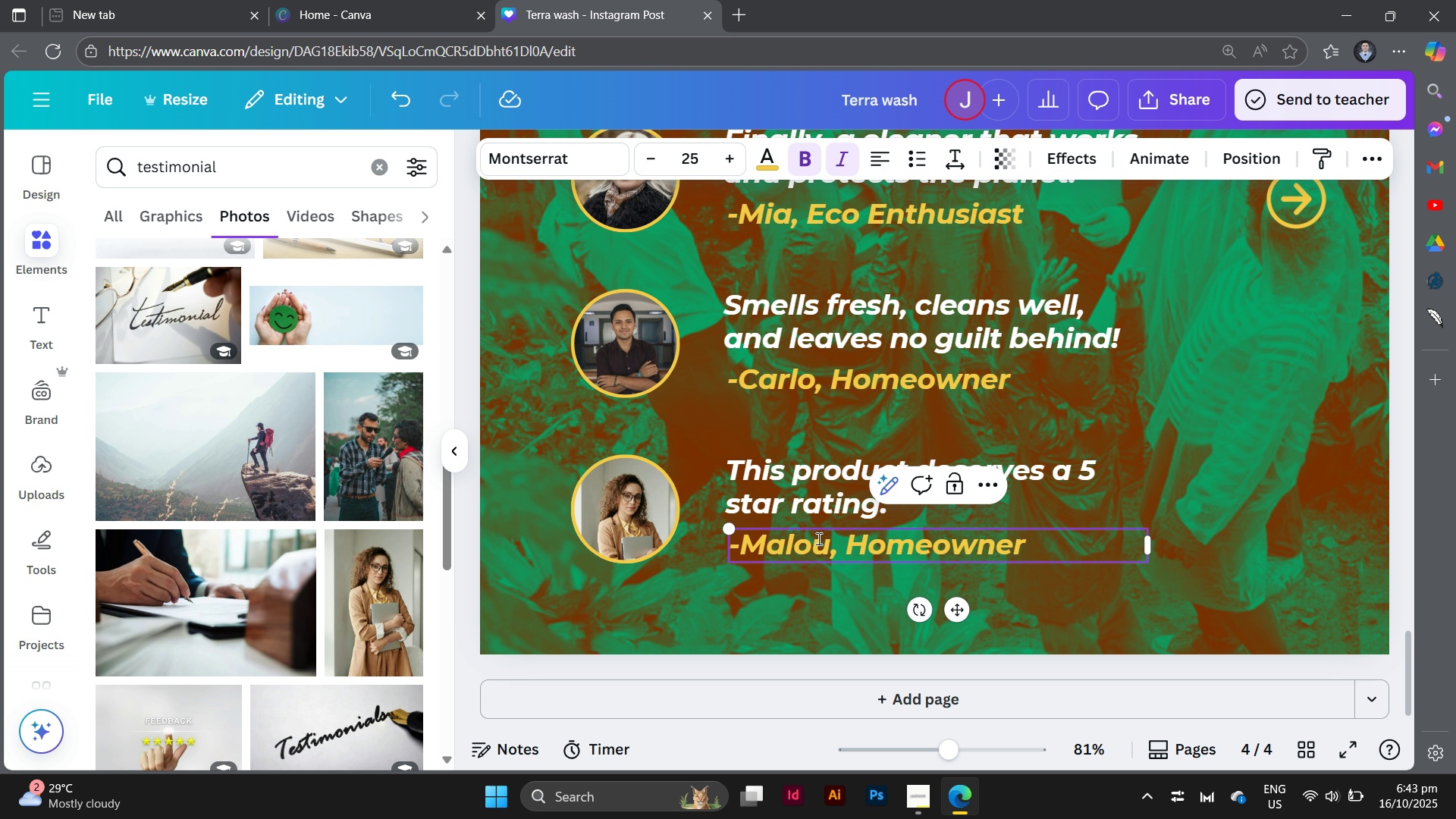 
left_click([1037, 548])
 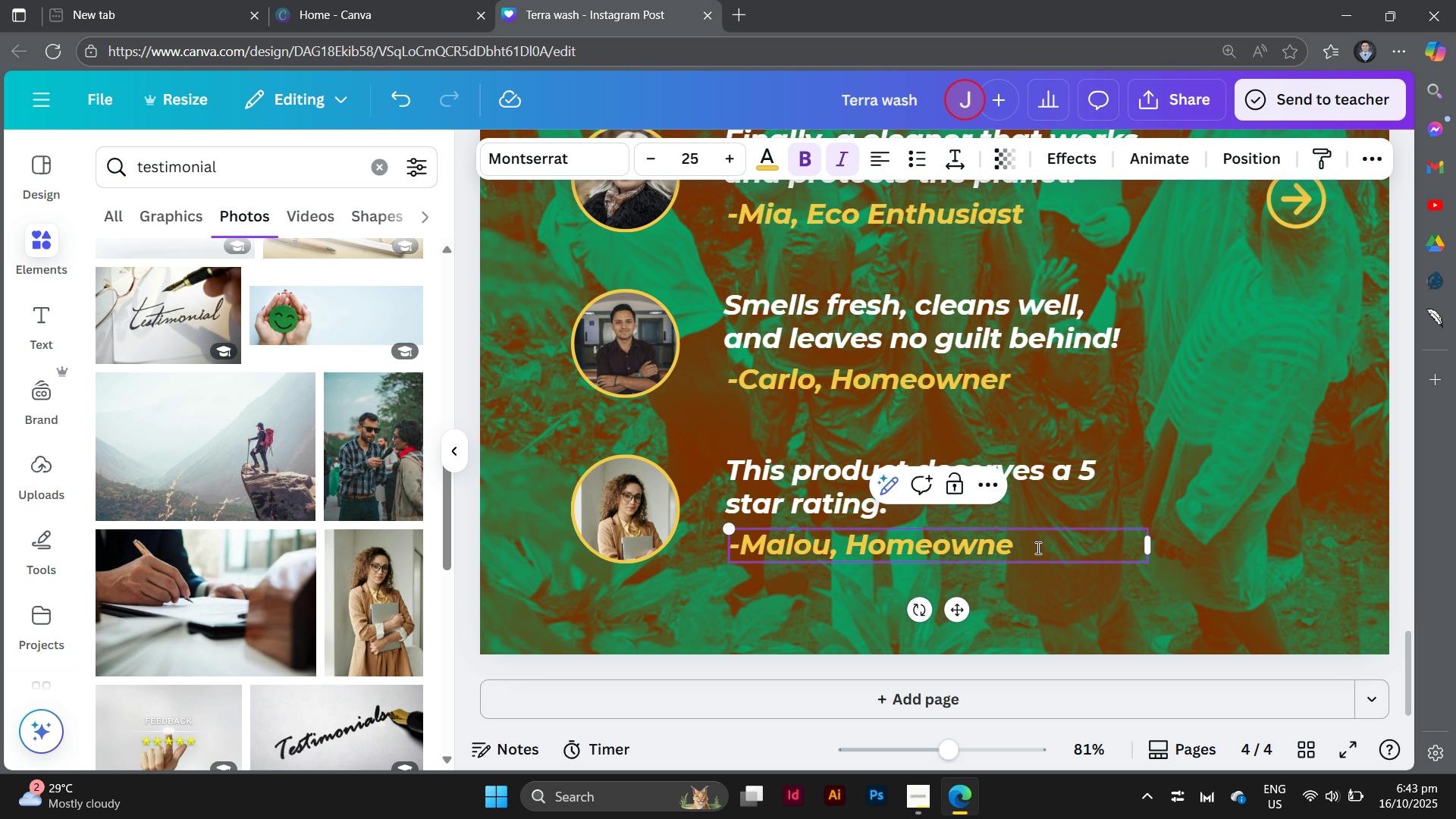 
key(Backspace)
key(Backspace)
key(Backspace)
key(Backspace)
key(Backspace)
key(Backspace)
key(Backspace)
key(Backspace)
key(Backspace)
type(Working Mom)
 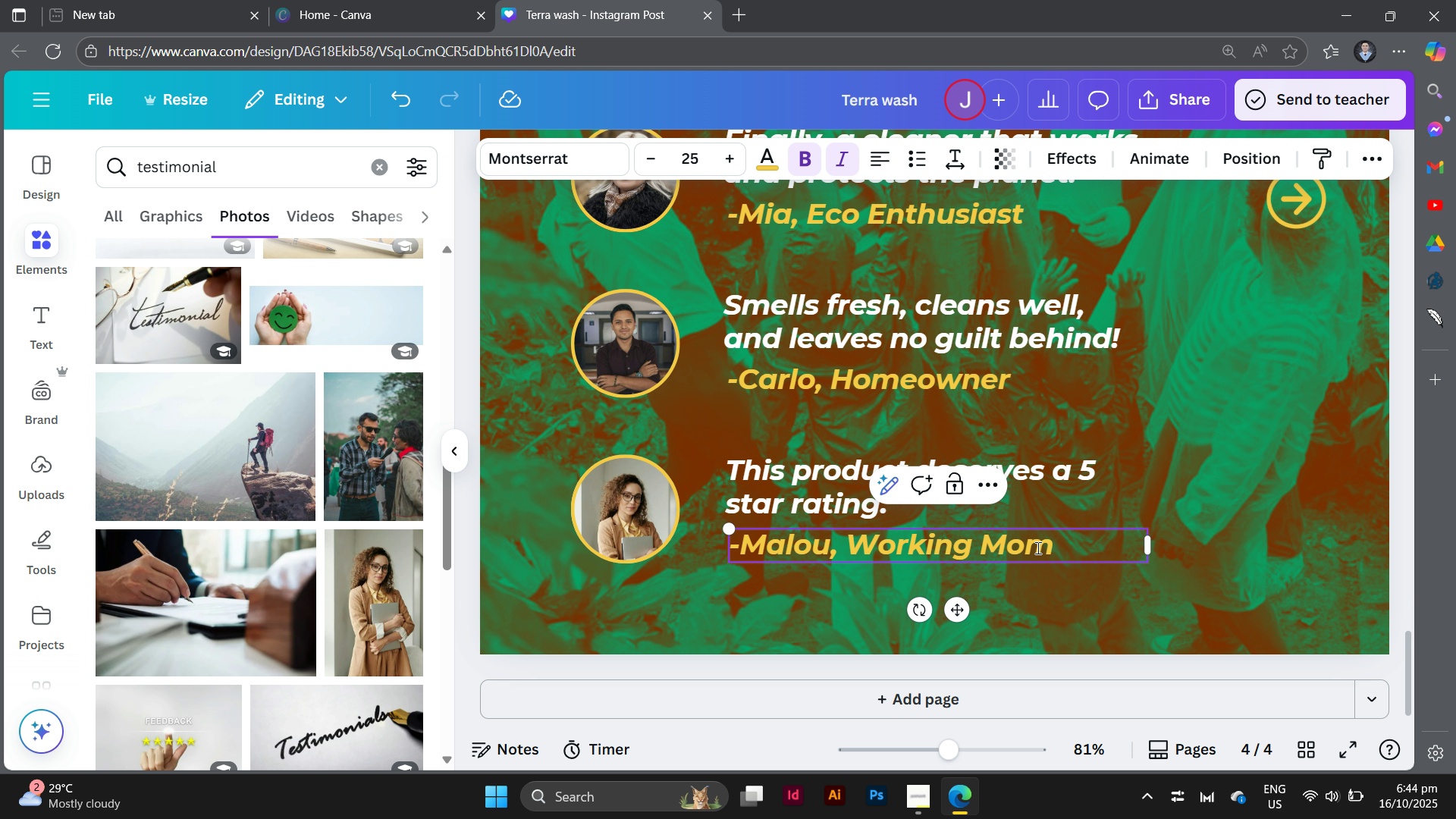 
left_click([1255, 529])
 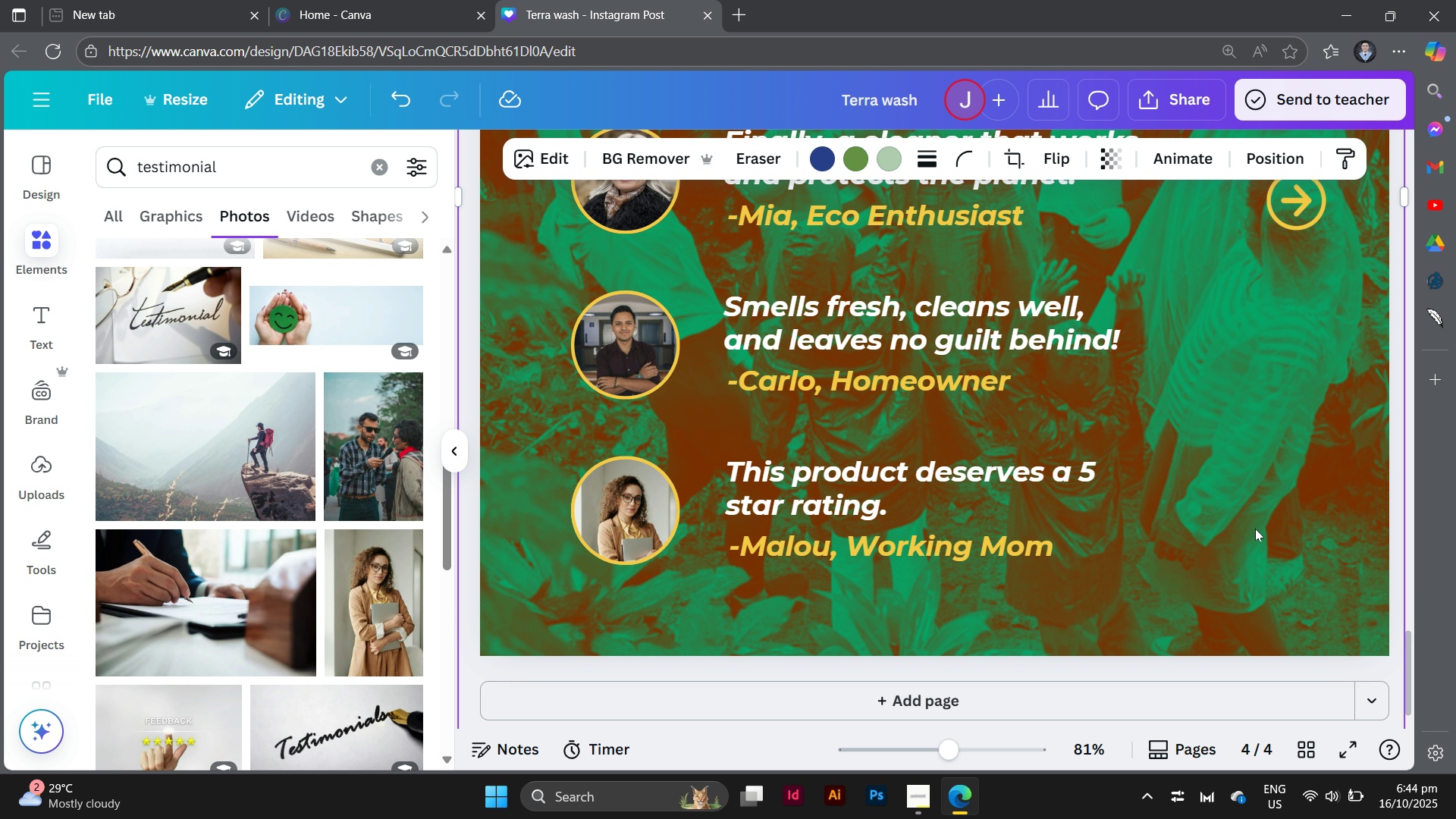 
scroll: coordinate [1255, 529], scroll_direction: up, amount: 2.0
 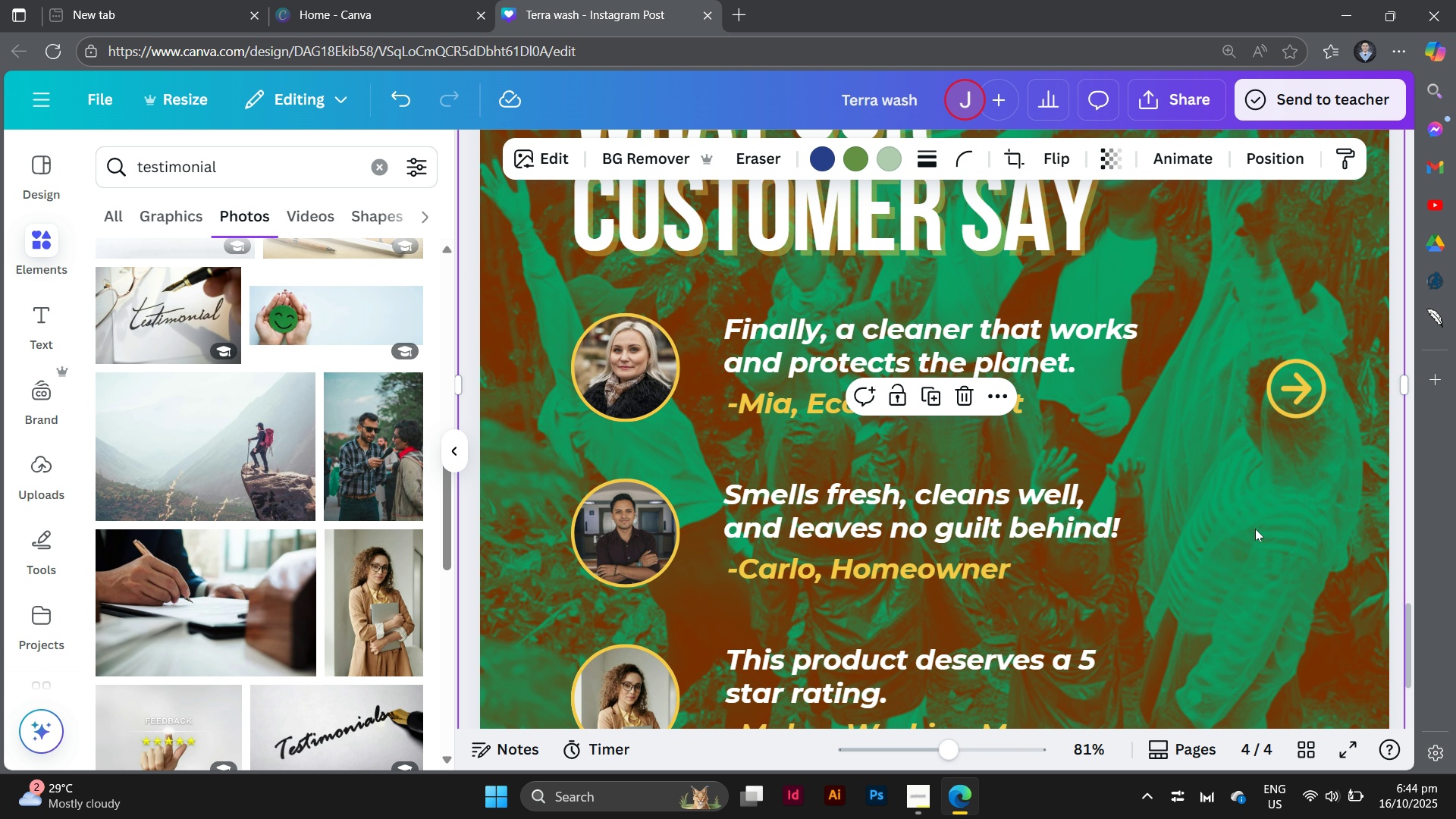 
scroll: coordinate [1255, 529], scroll_direction: down, amount: 2.0
 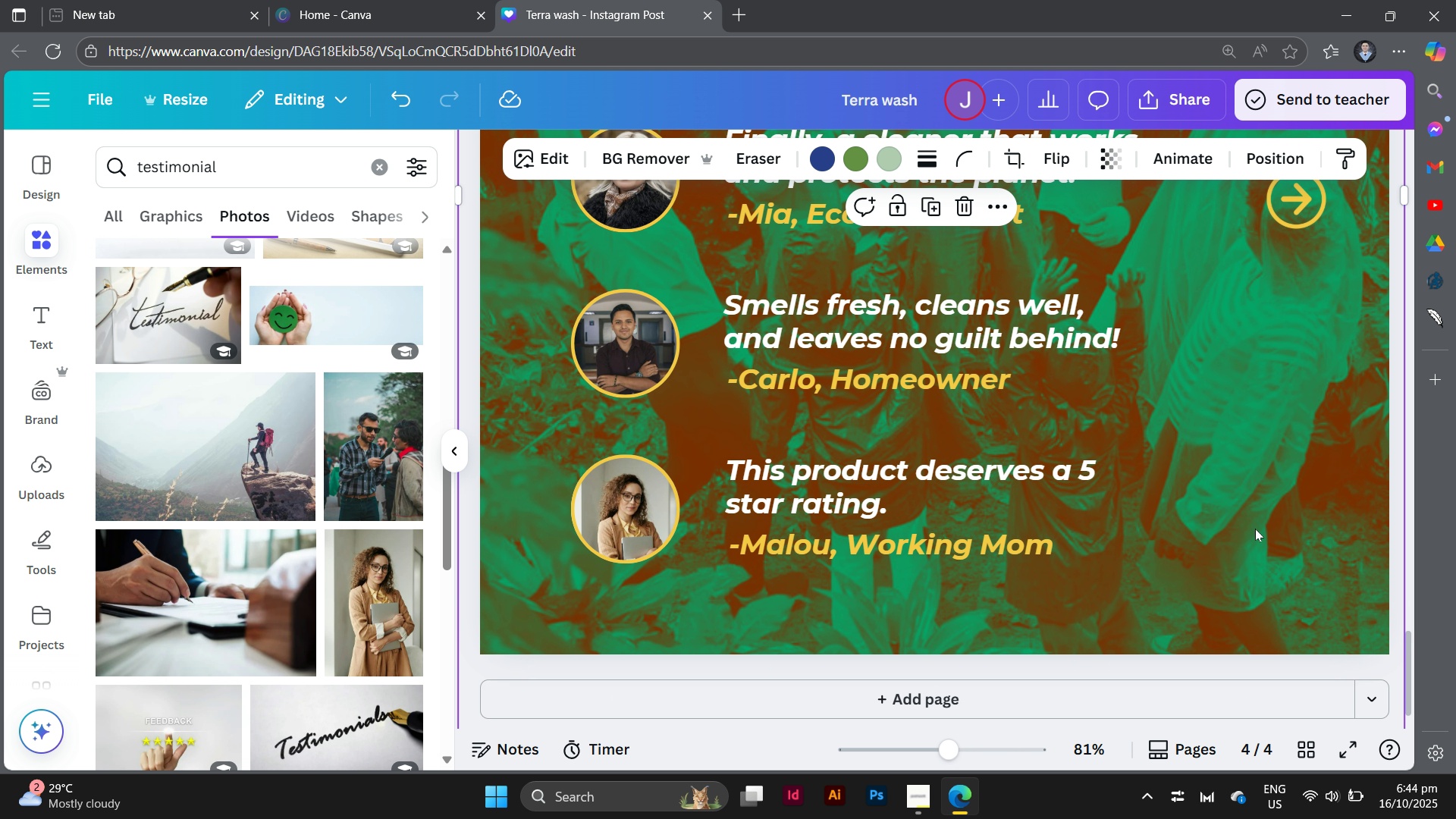 
scroll: coordinate [1255, 529], scroll_direction: up, amount: 1.0
 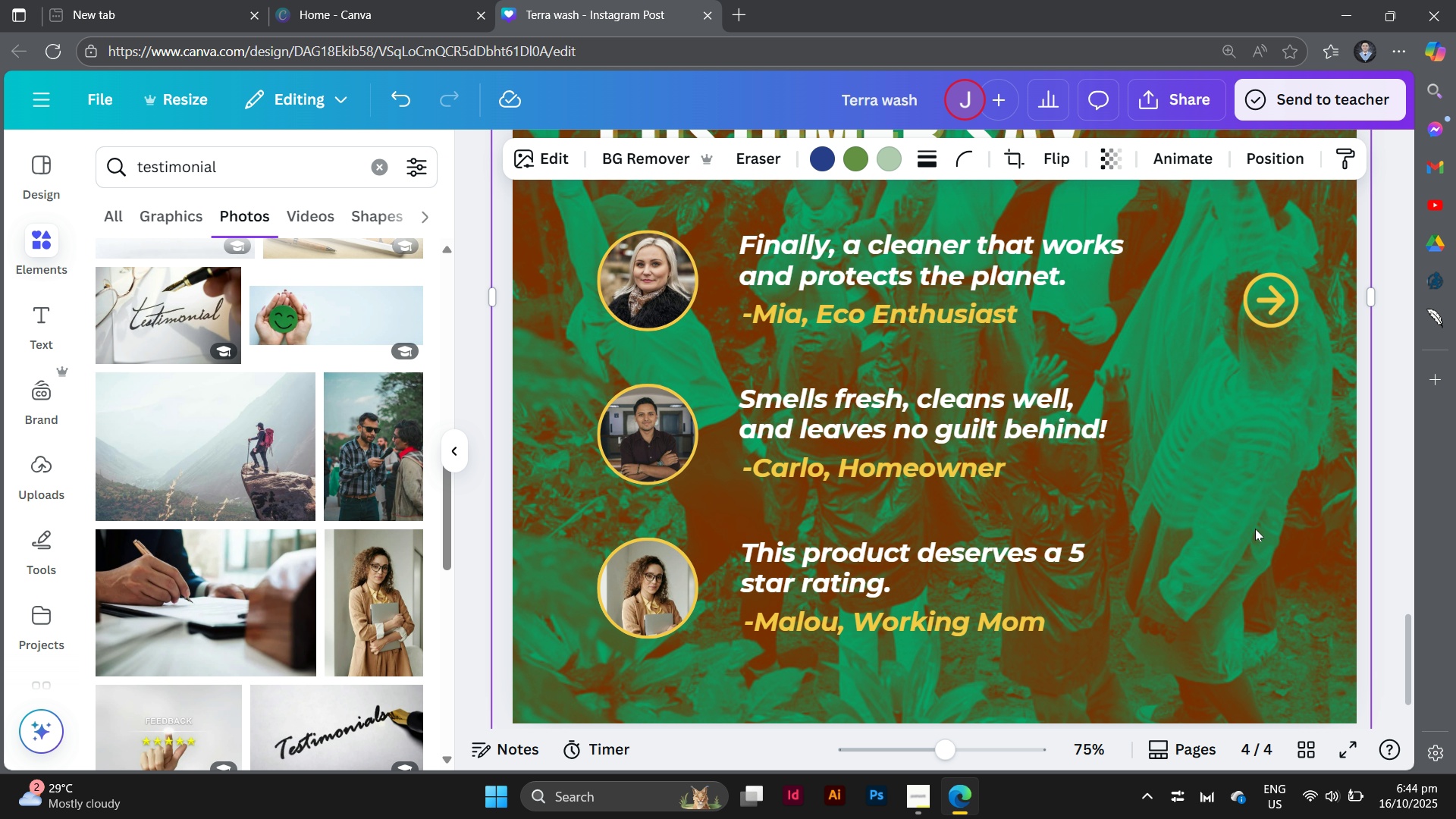 
key(Control+Minus)
 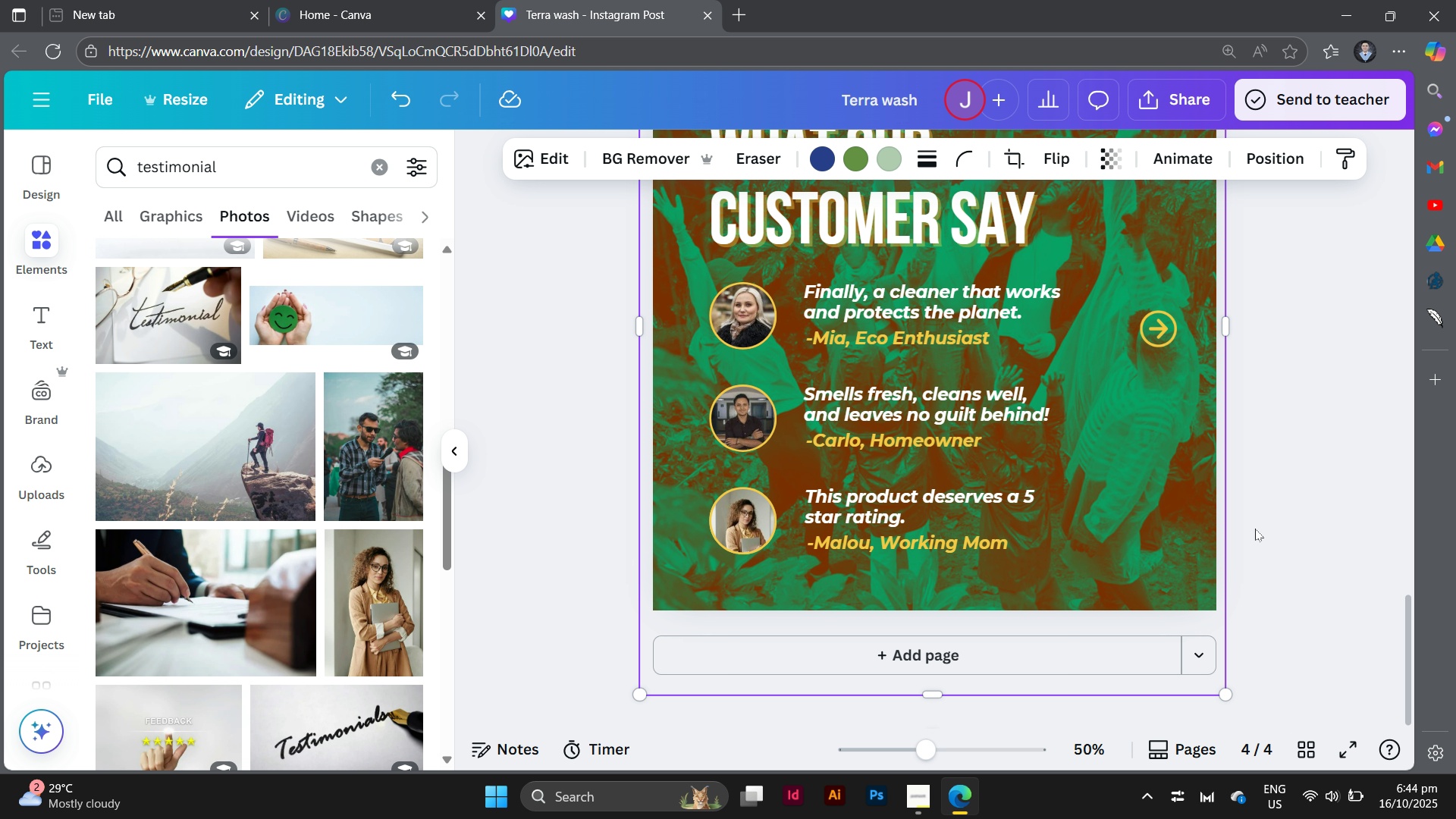 
key(Control+Minus)
 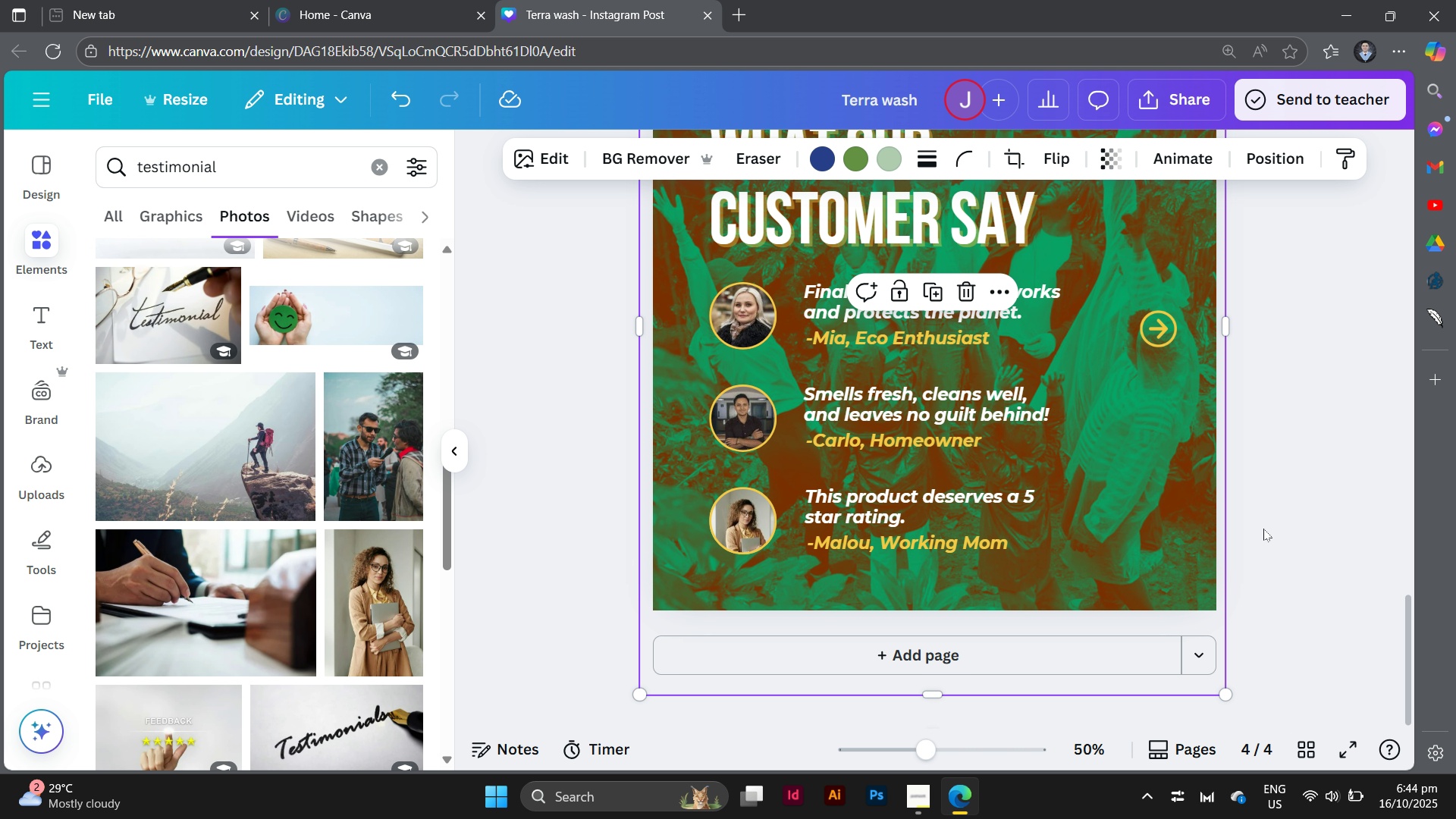 
left_click([1263, 529])
 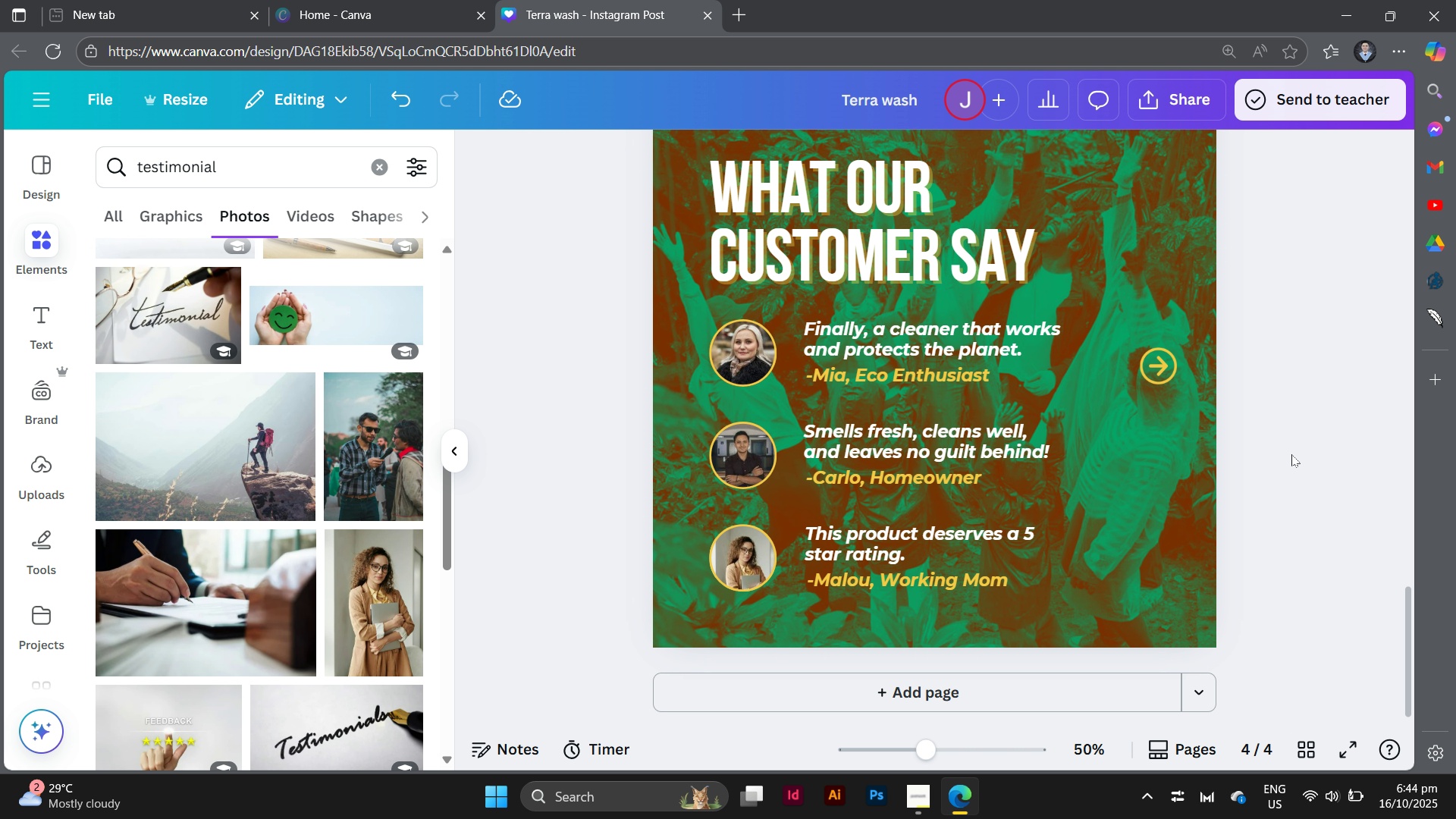 
scroll: coordinate [1292, 454], scroll_direction: down, amount: 8.0
 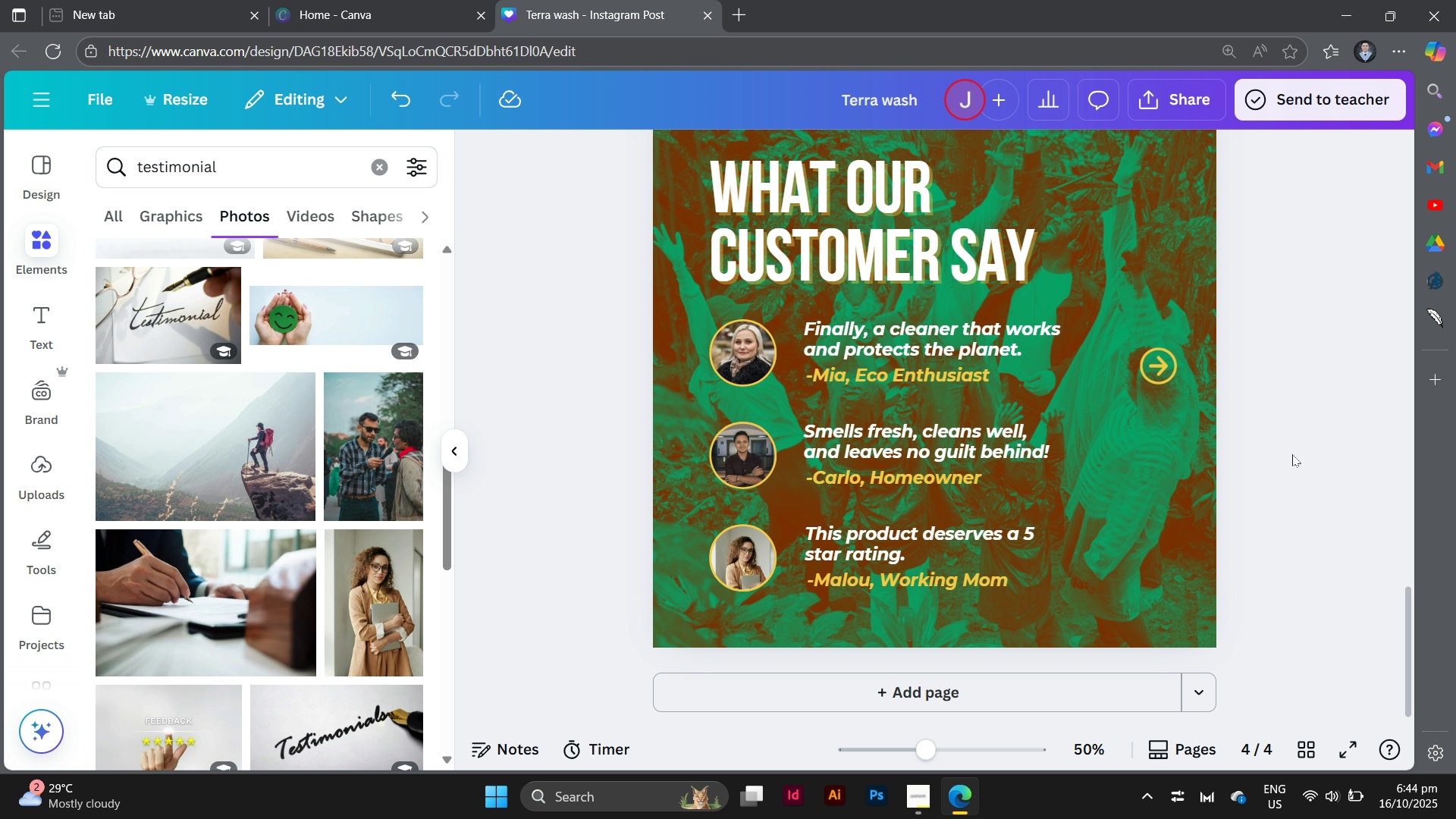 
wait(13.29)
 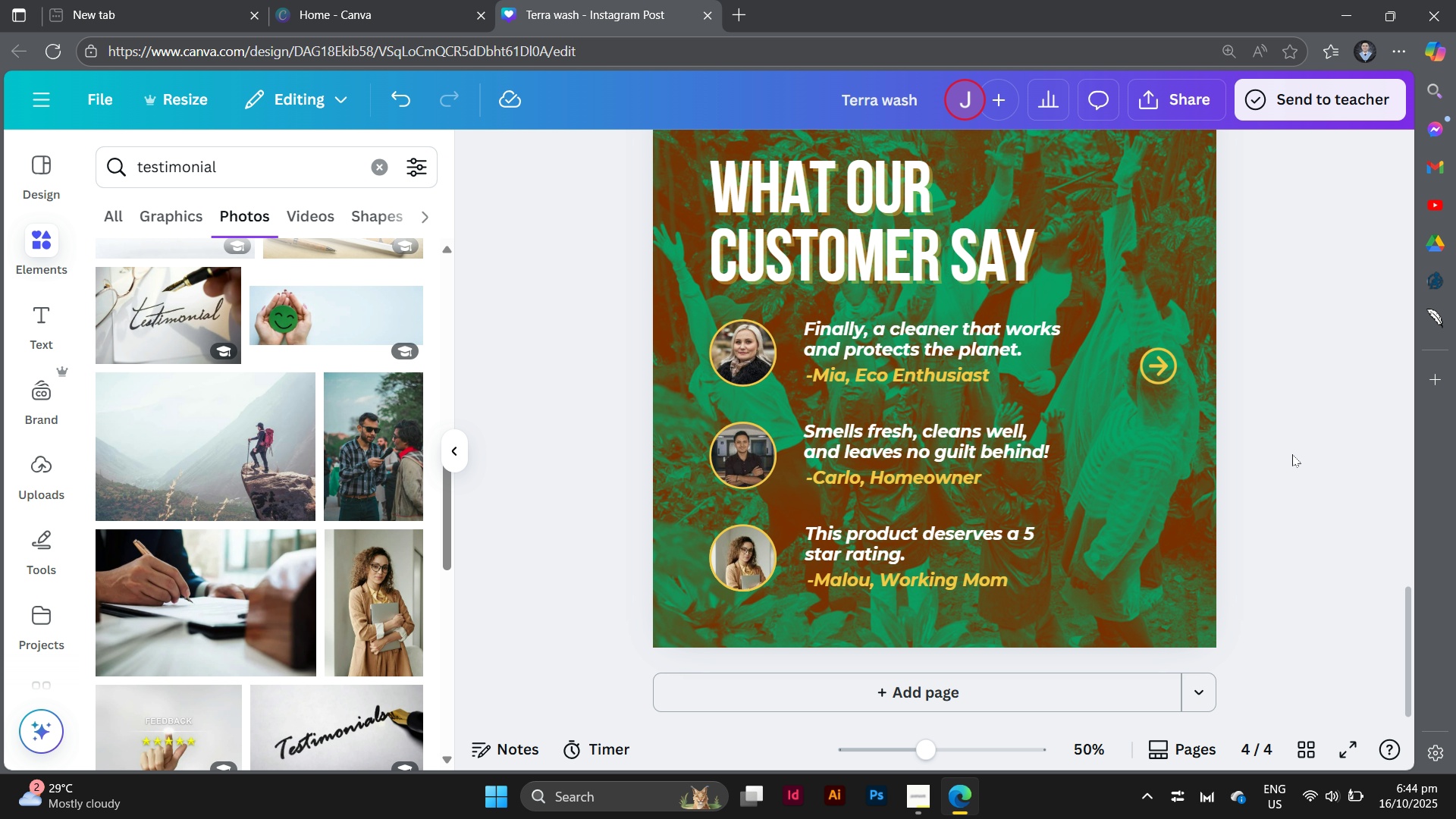 
left_click([915, 788])